 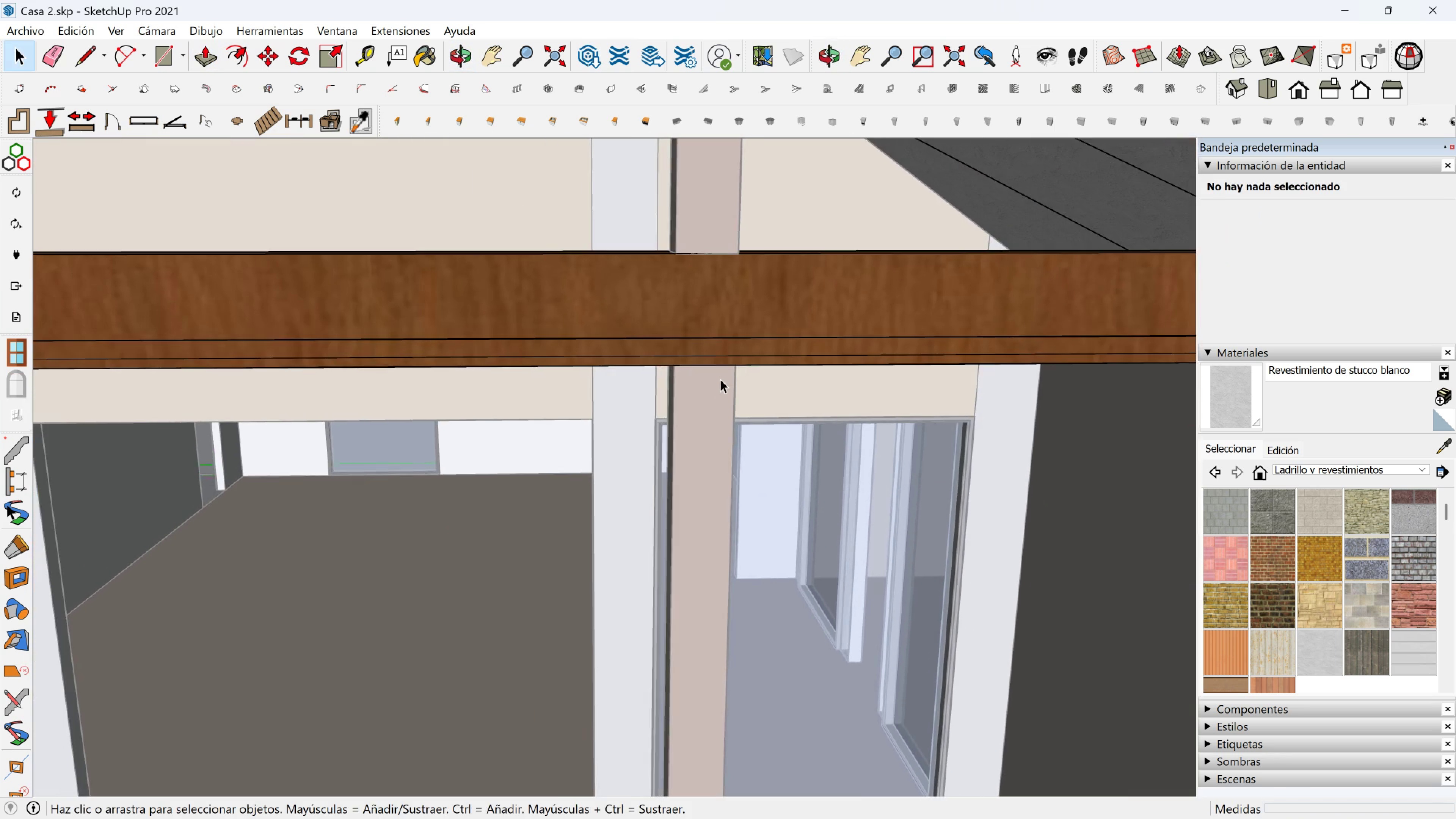 
key(Escape)
 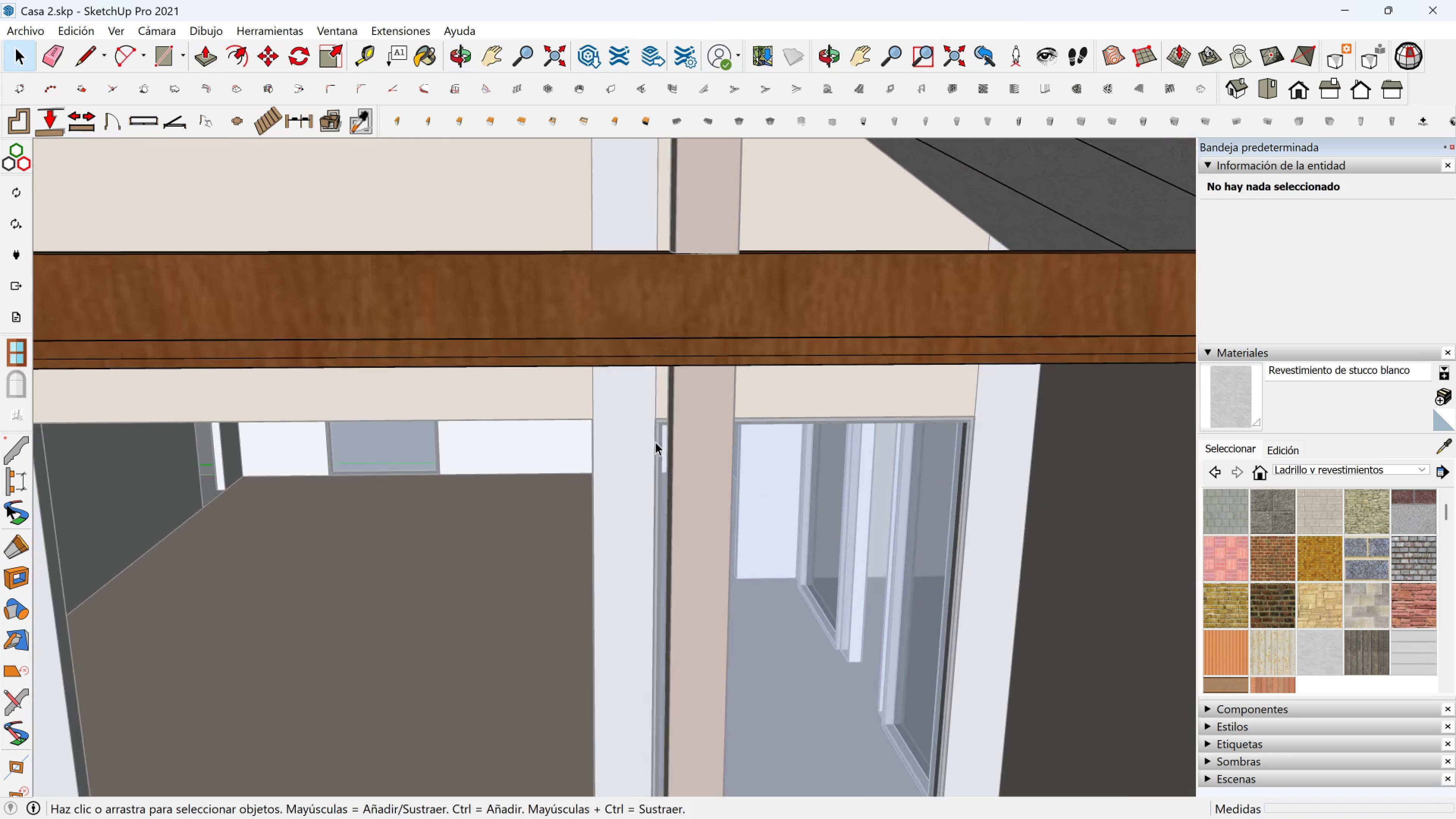 
key(Escape)
 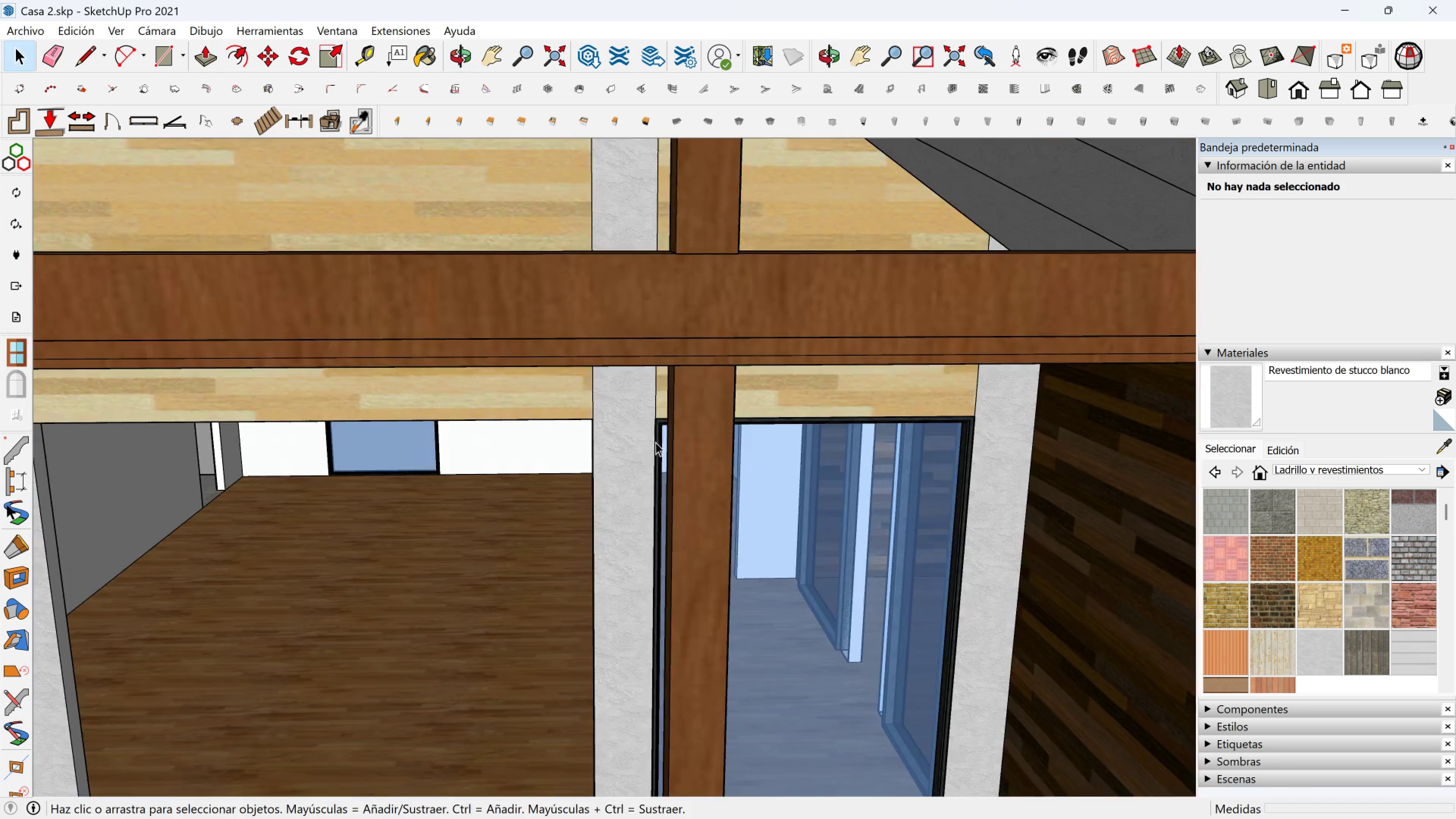 
key(Escape)
 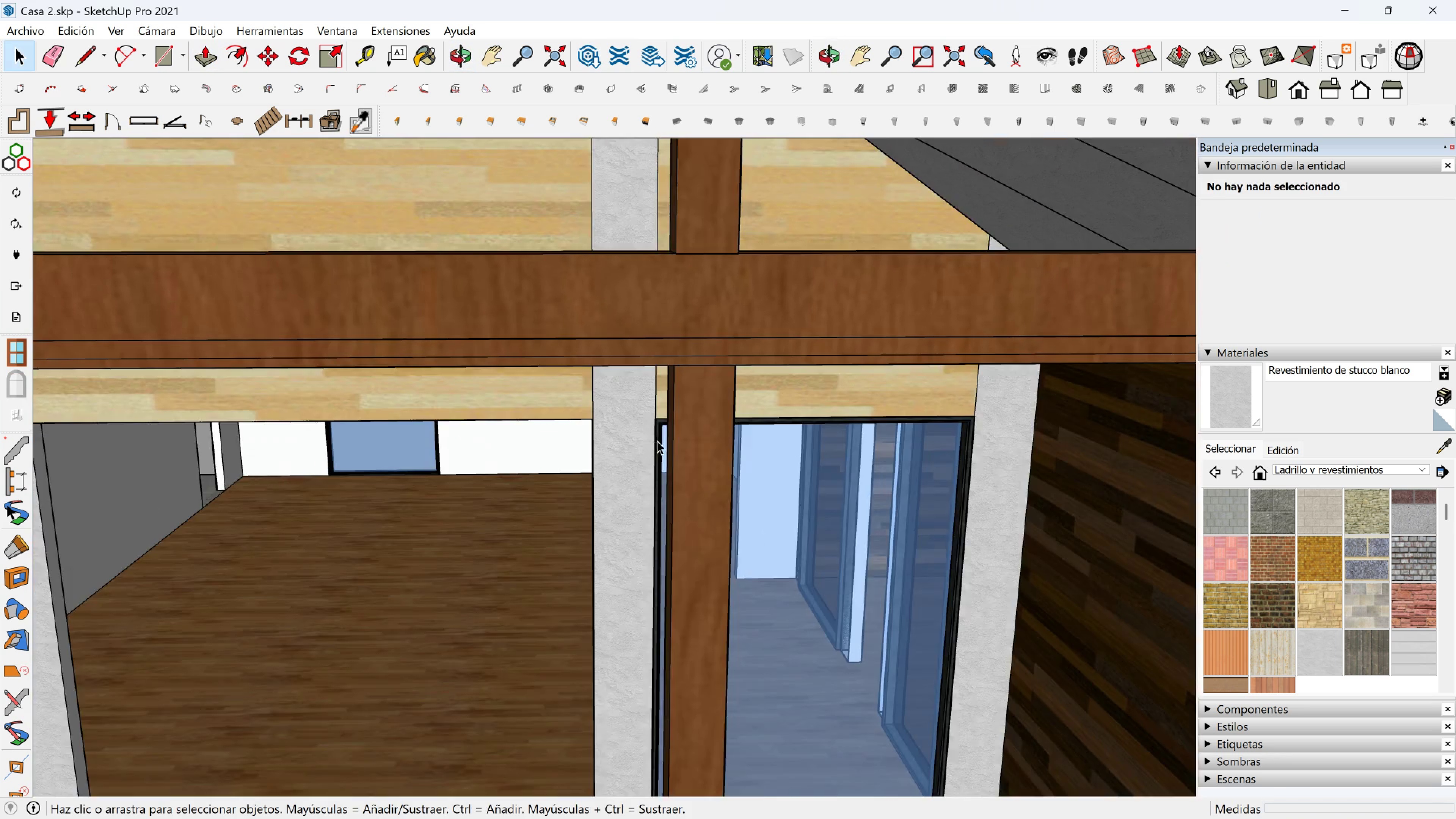 
scroll: coordinate [554, 436], scroll_direction: down, amount: 12.0
 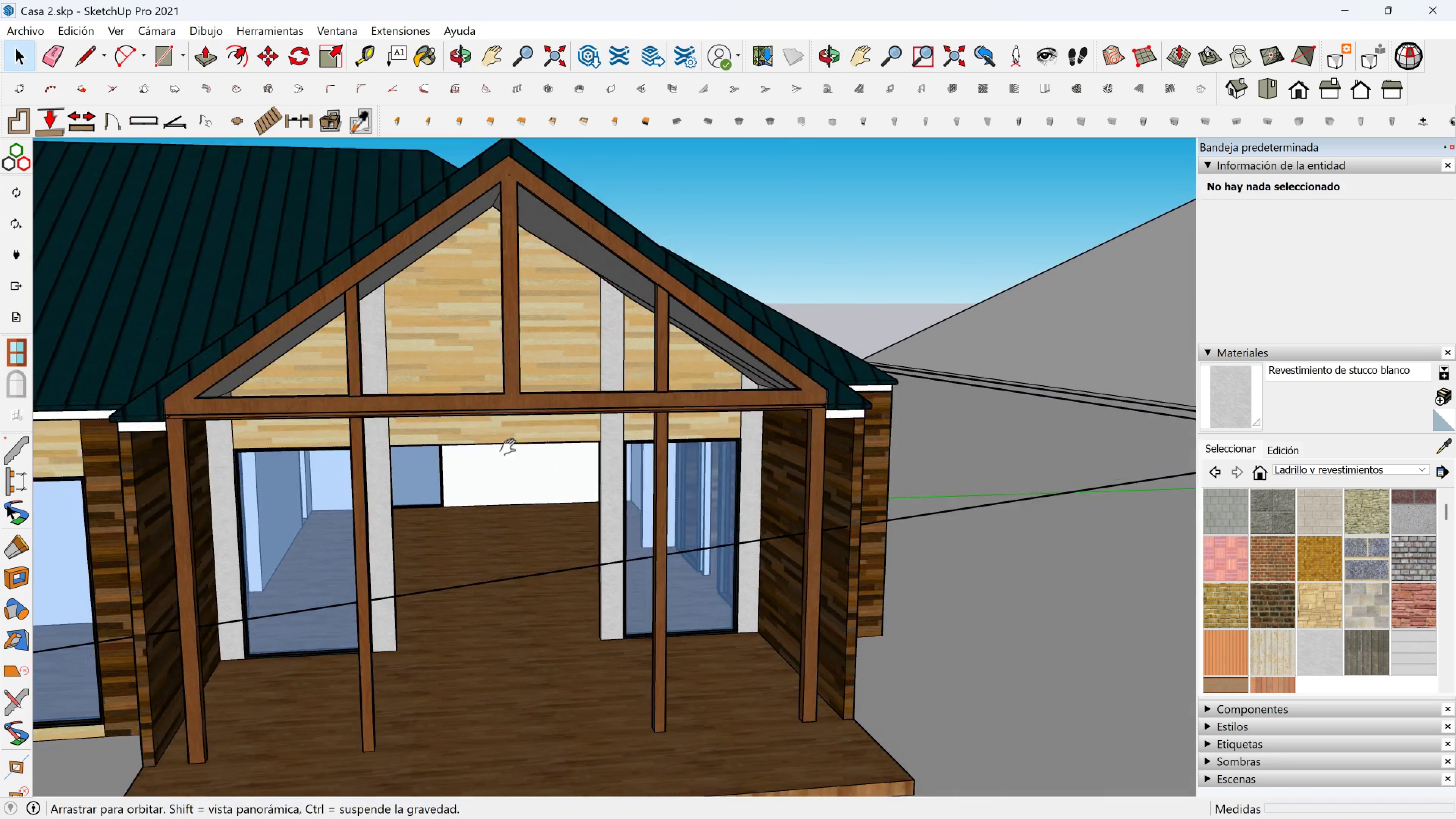 
key(Shift+ShiftLeft)
 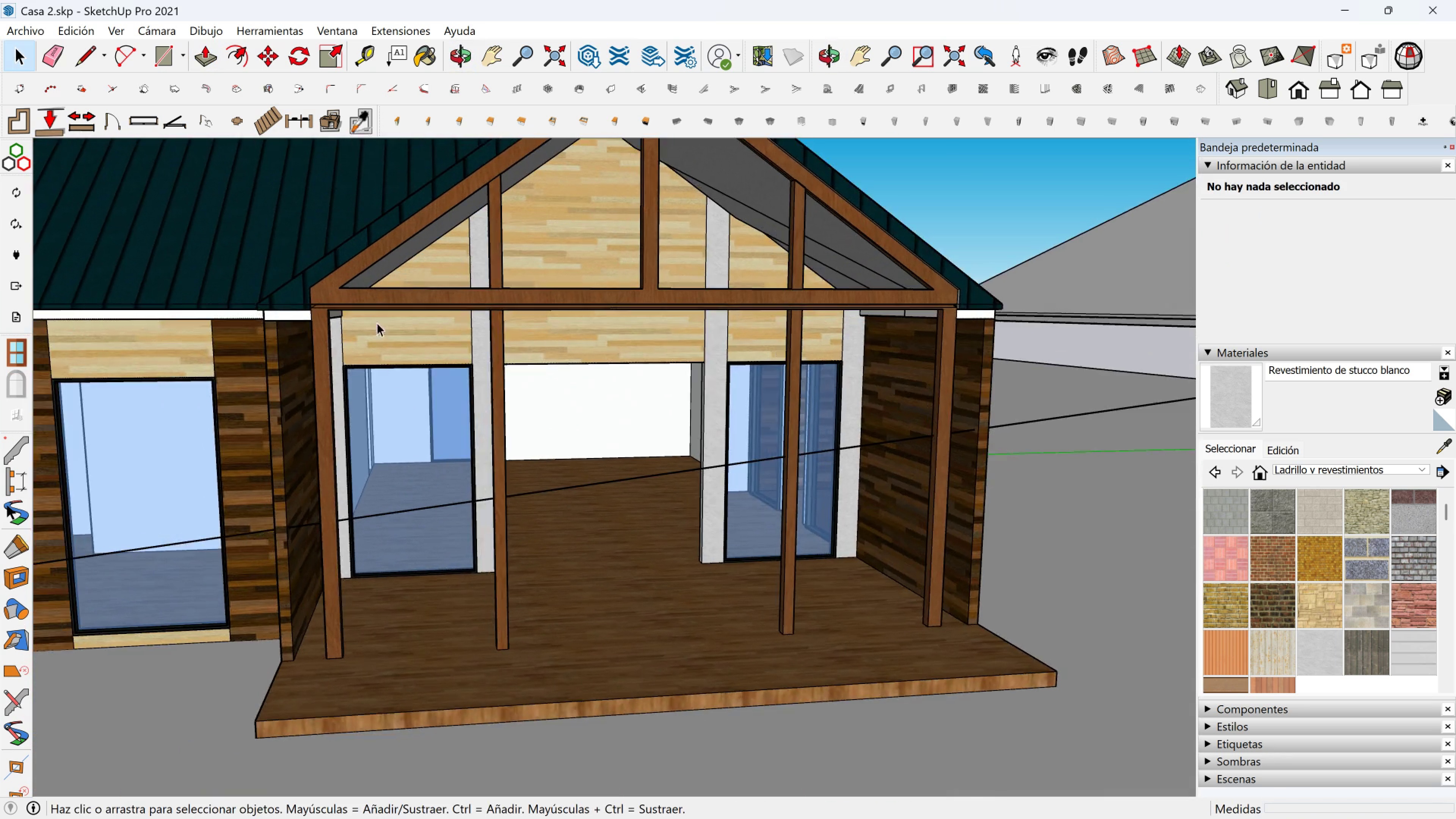 
scroll: coordinate [288, 306], scroll_direction: up, amount: 14.0
 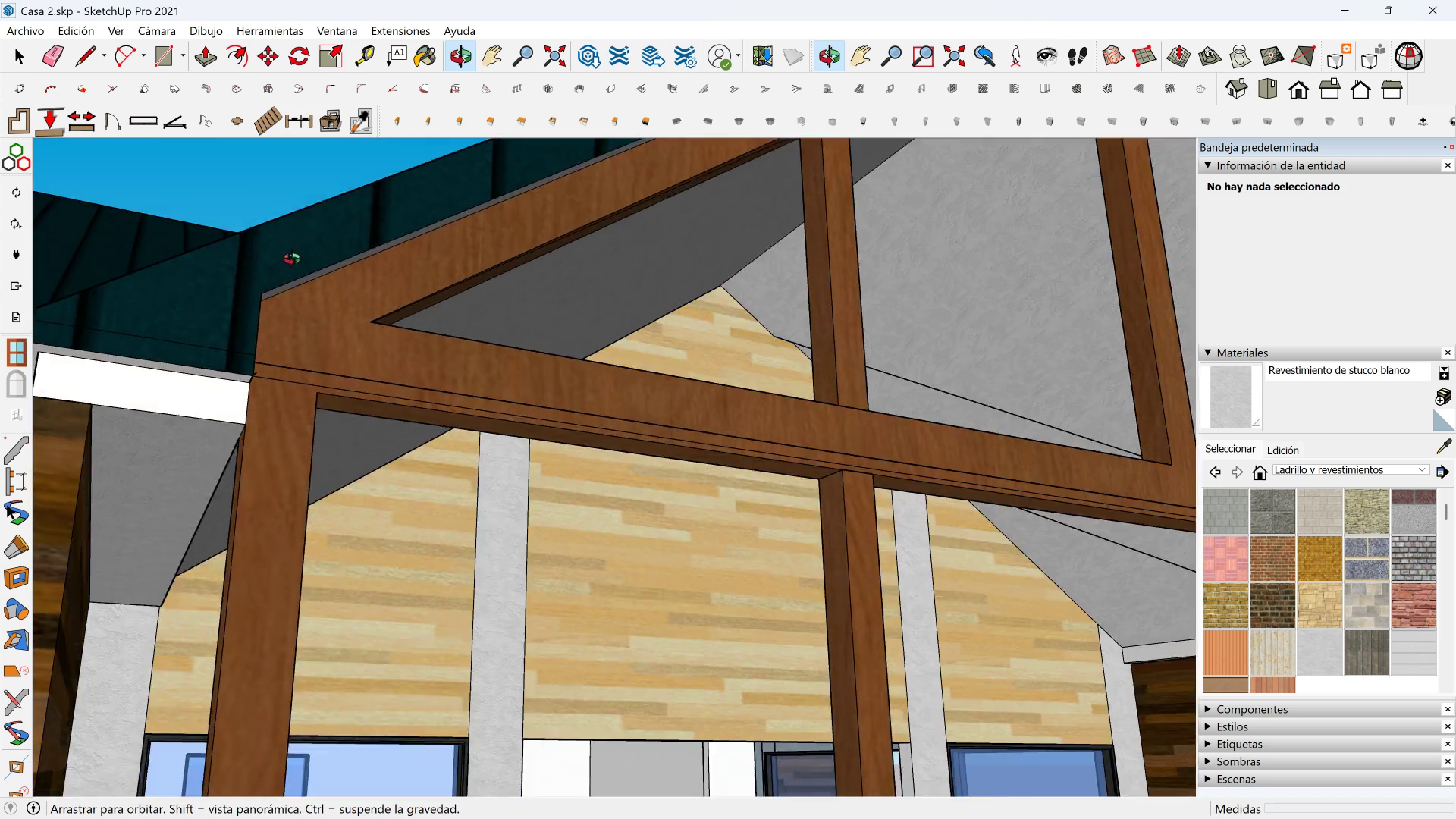 
scroll: coordinate [955, 439], scroll_direction: down, amount: 24.0
 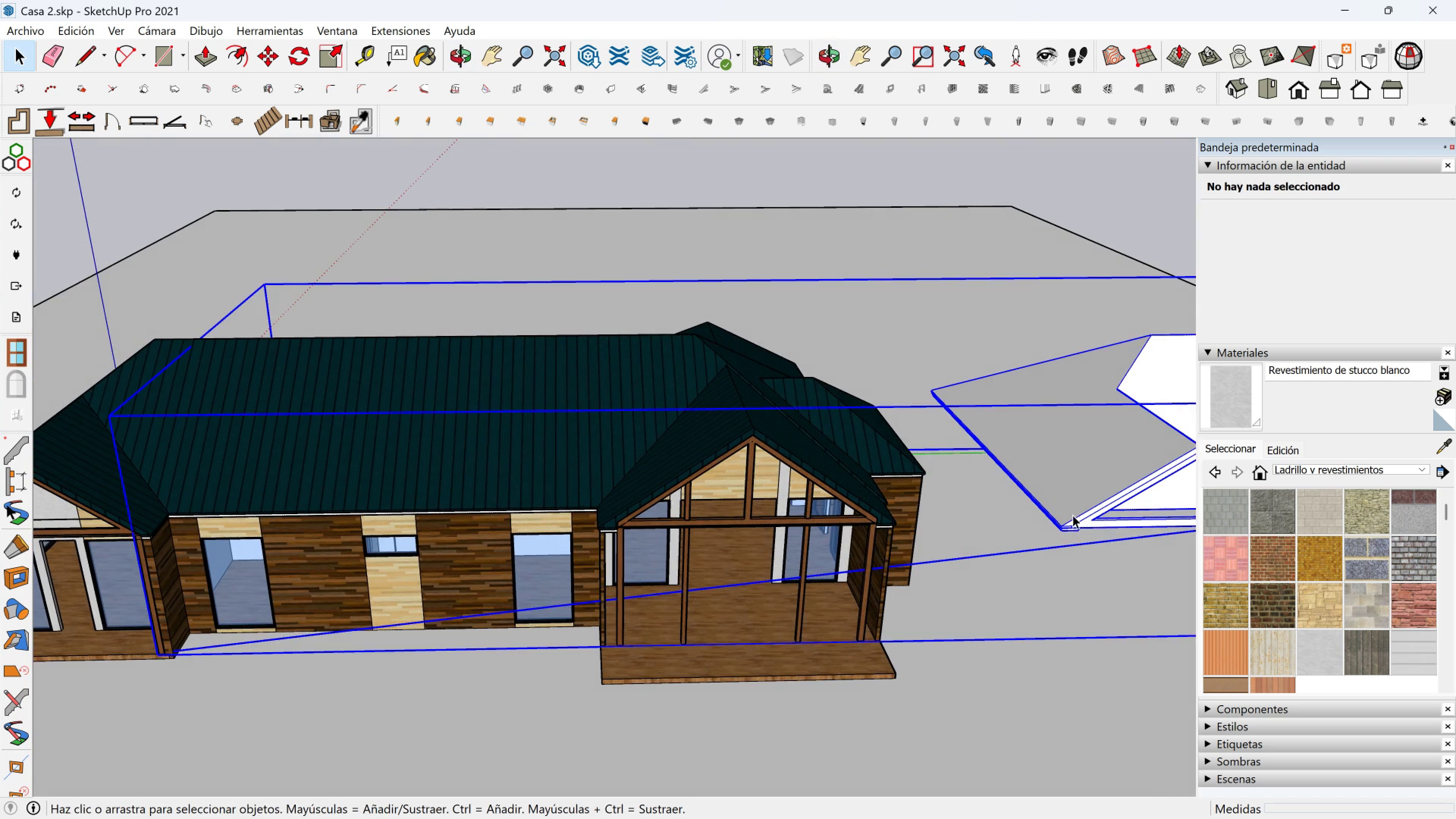 
double_click([1071, 529])
 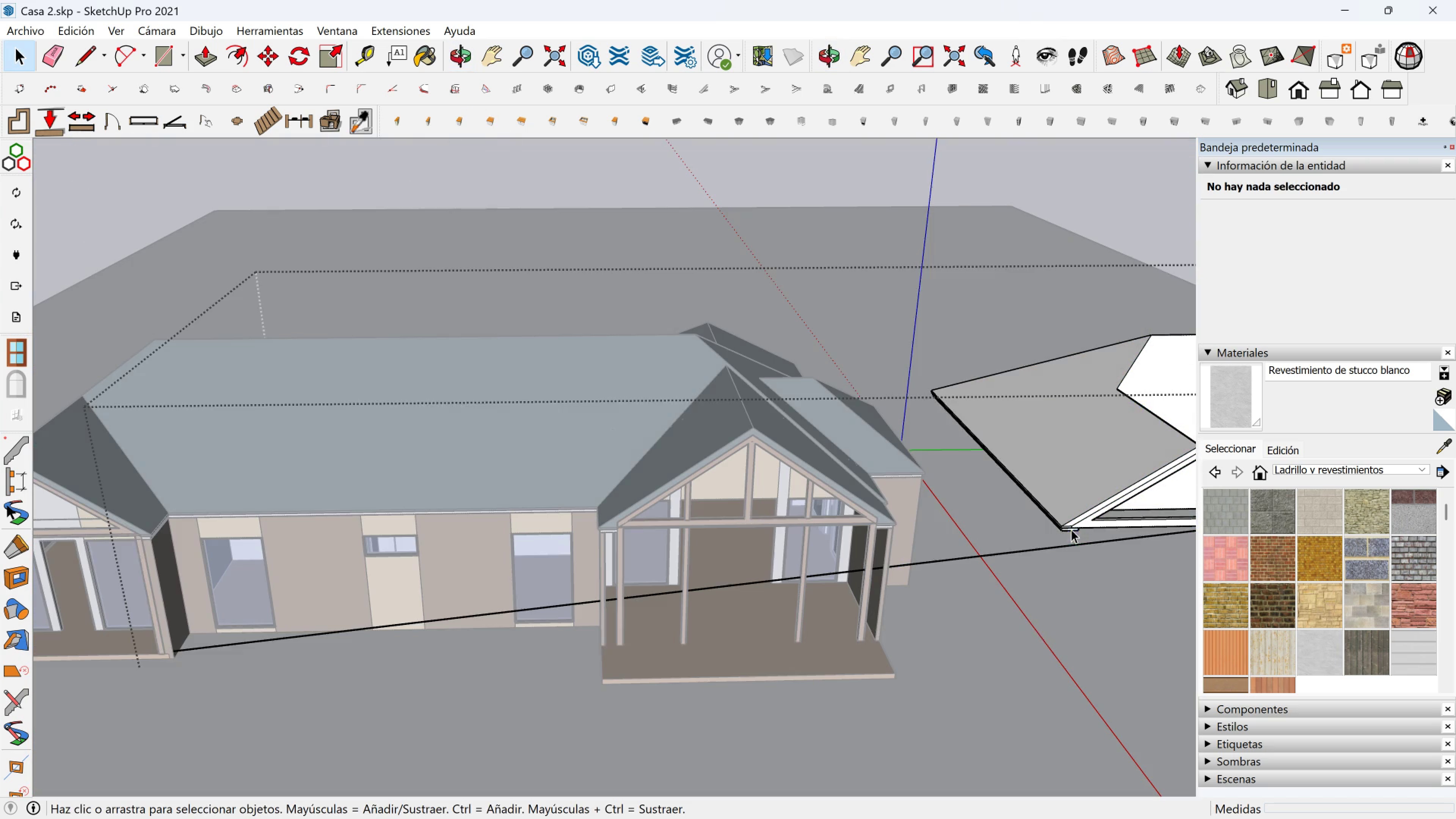 
triple_click([1071, 529])
 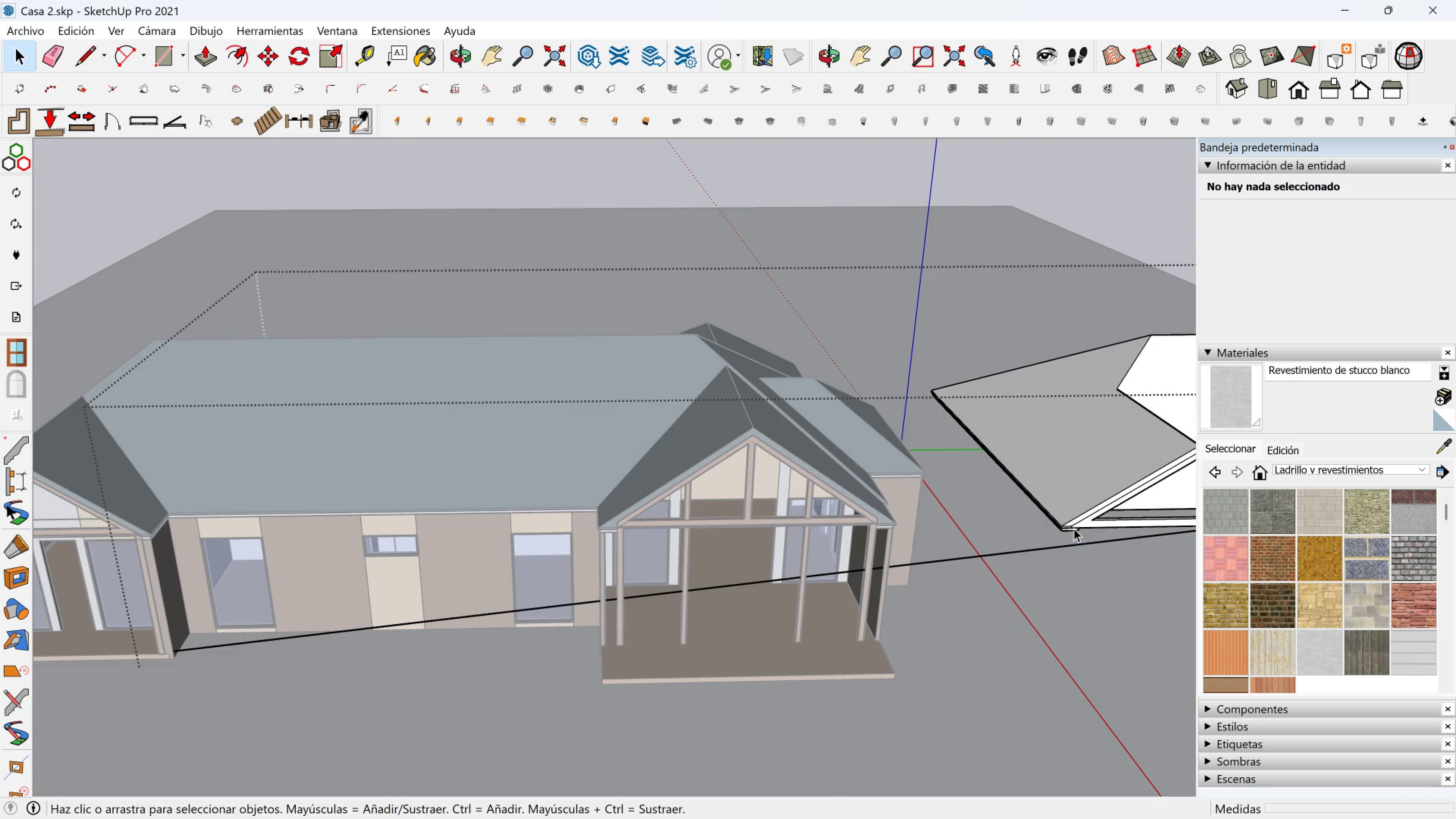 
triple_click([1074, 528])
 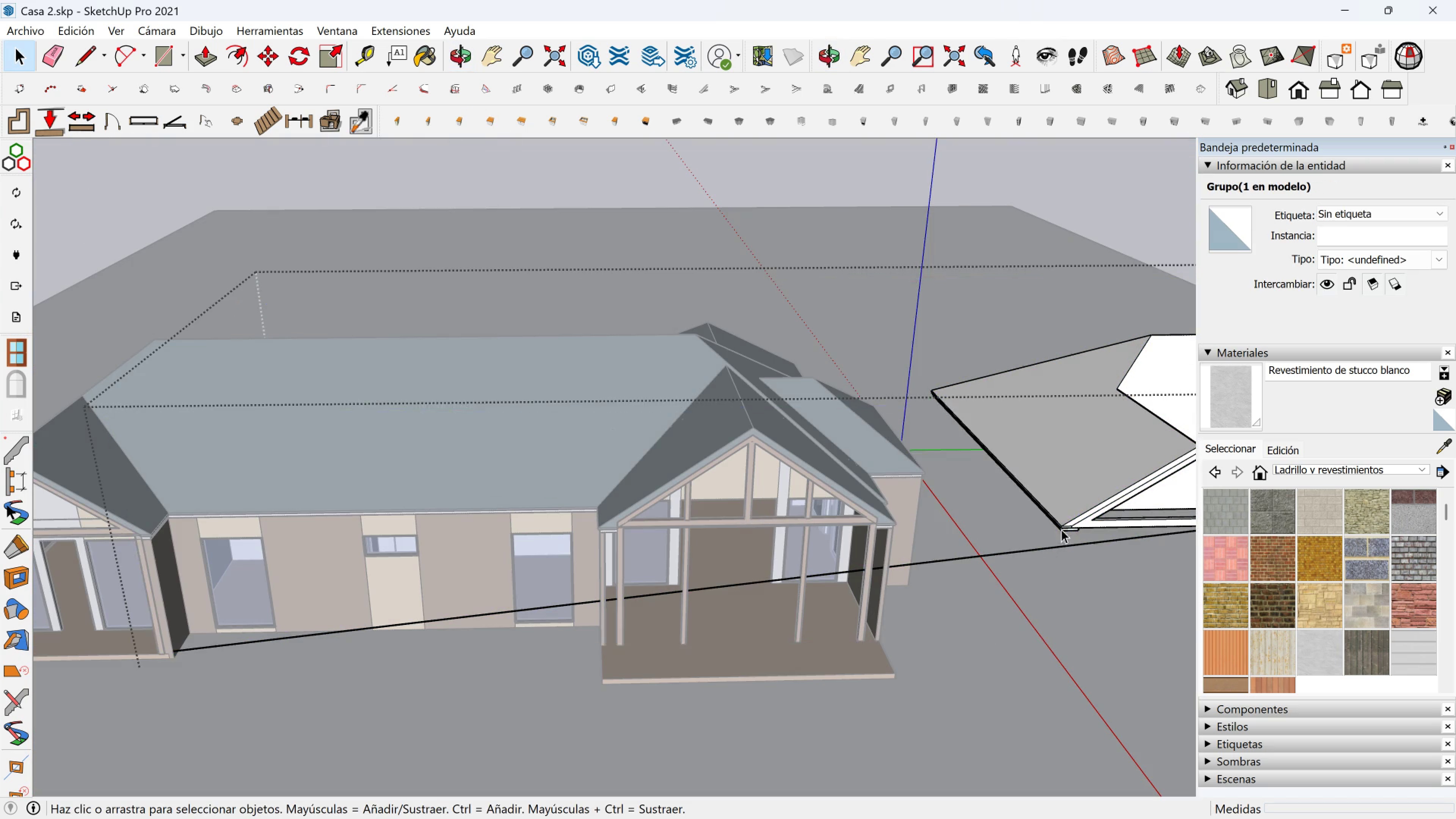 
double_click([1078, 510])
 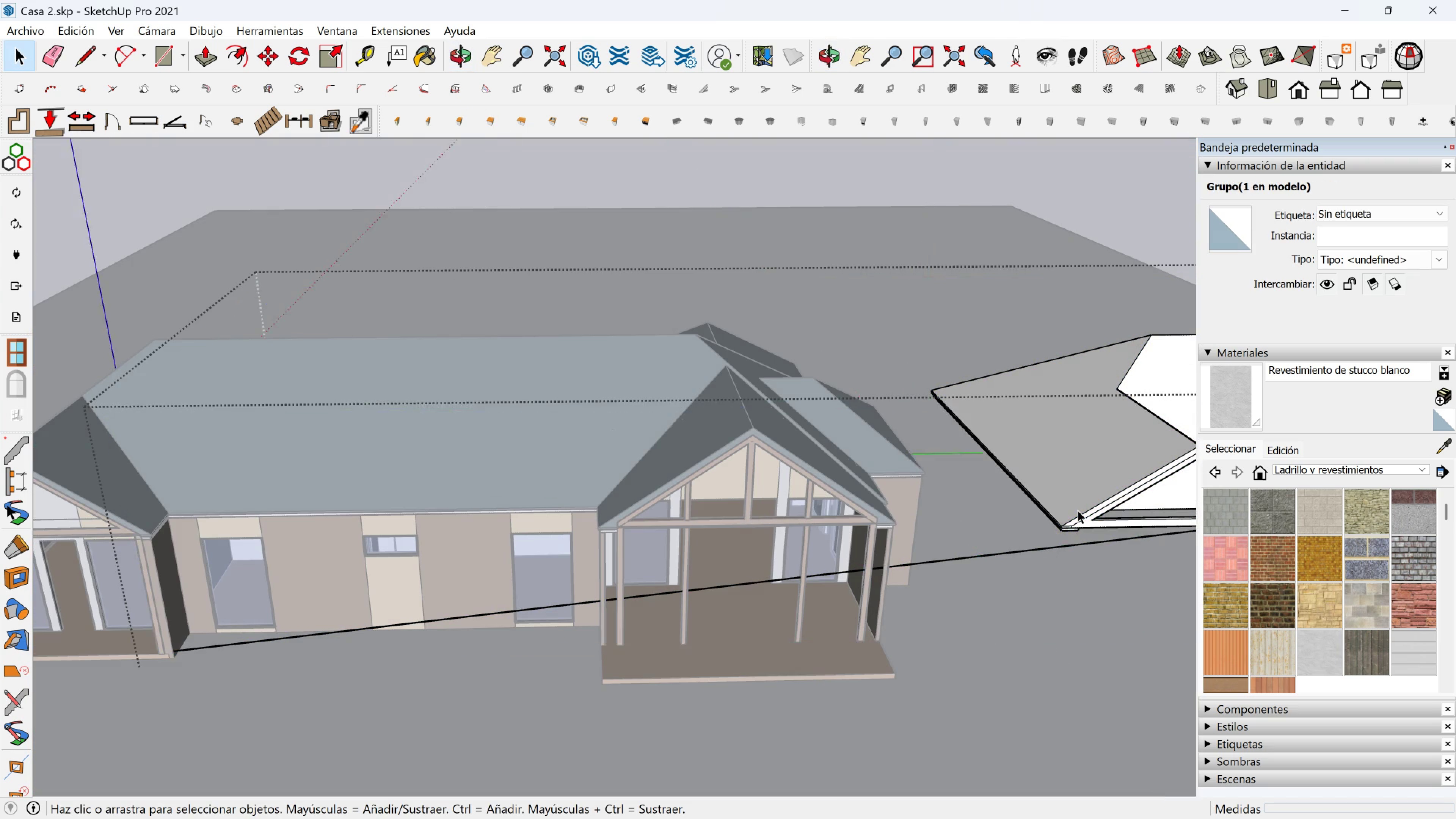 
triple_click([1078, 510])
 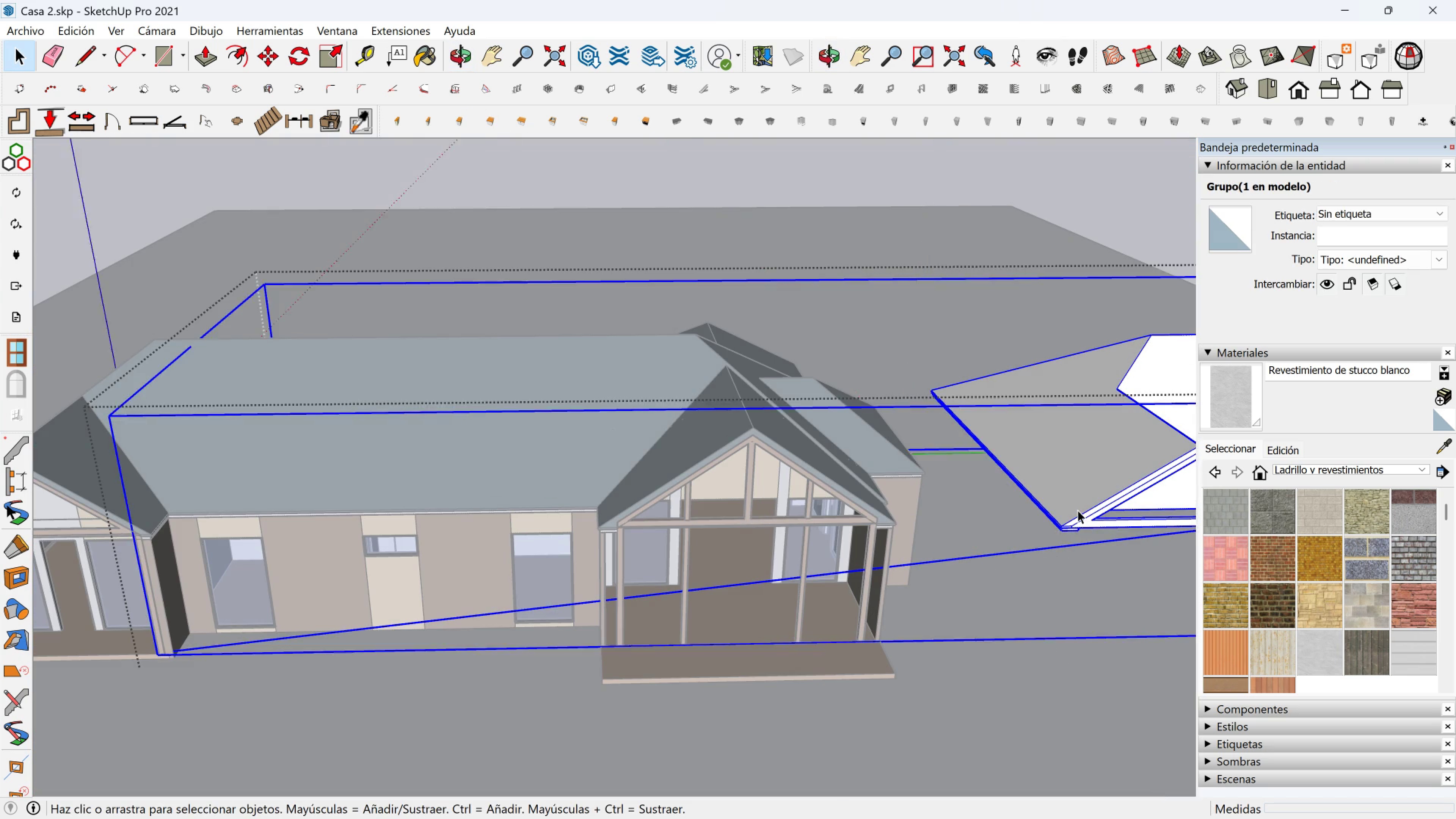 
triple_click([1078, 510])
 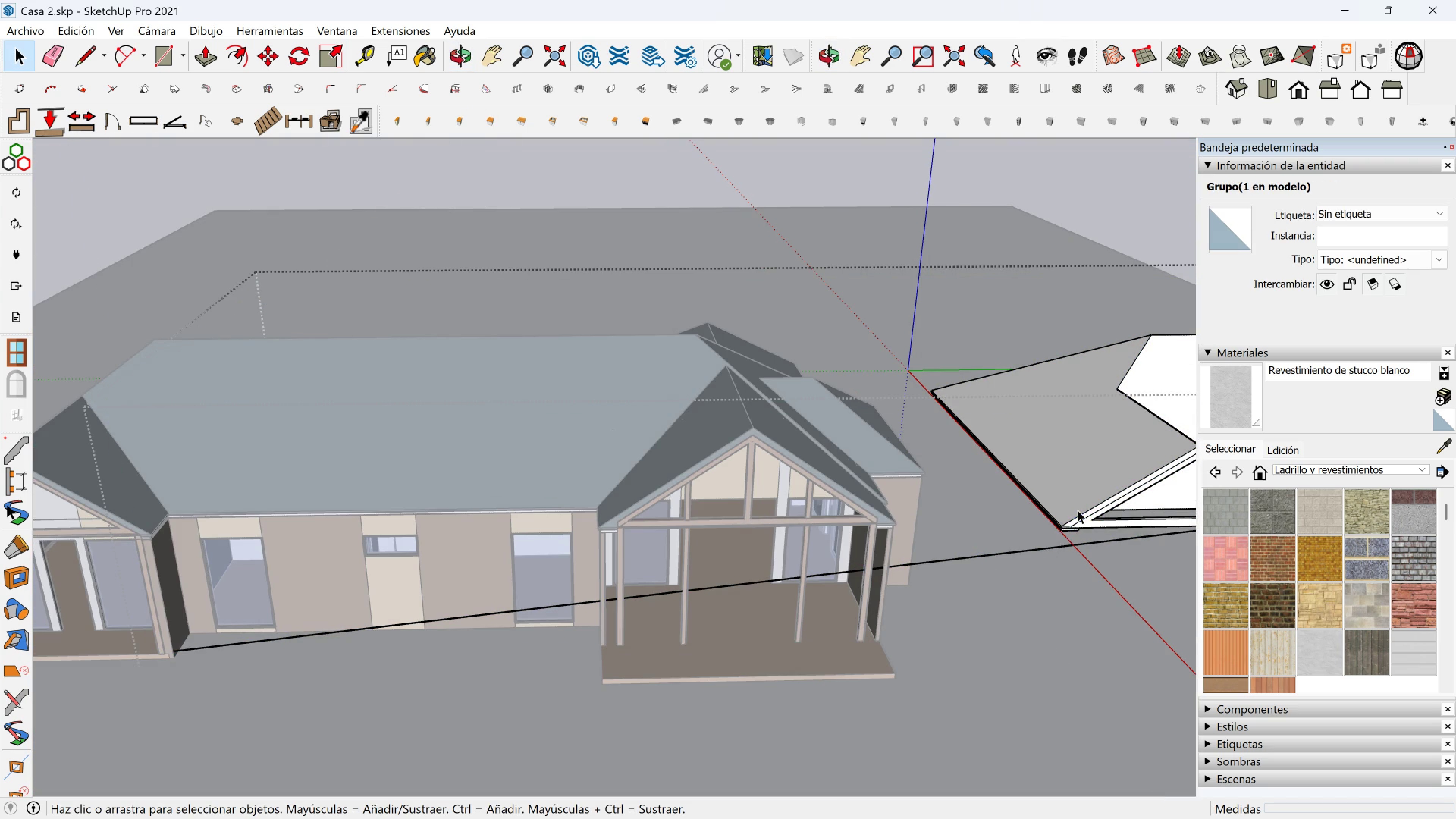 
triple_click([1078, 510])